 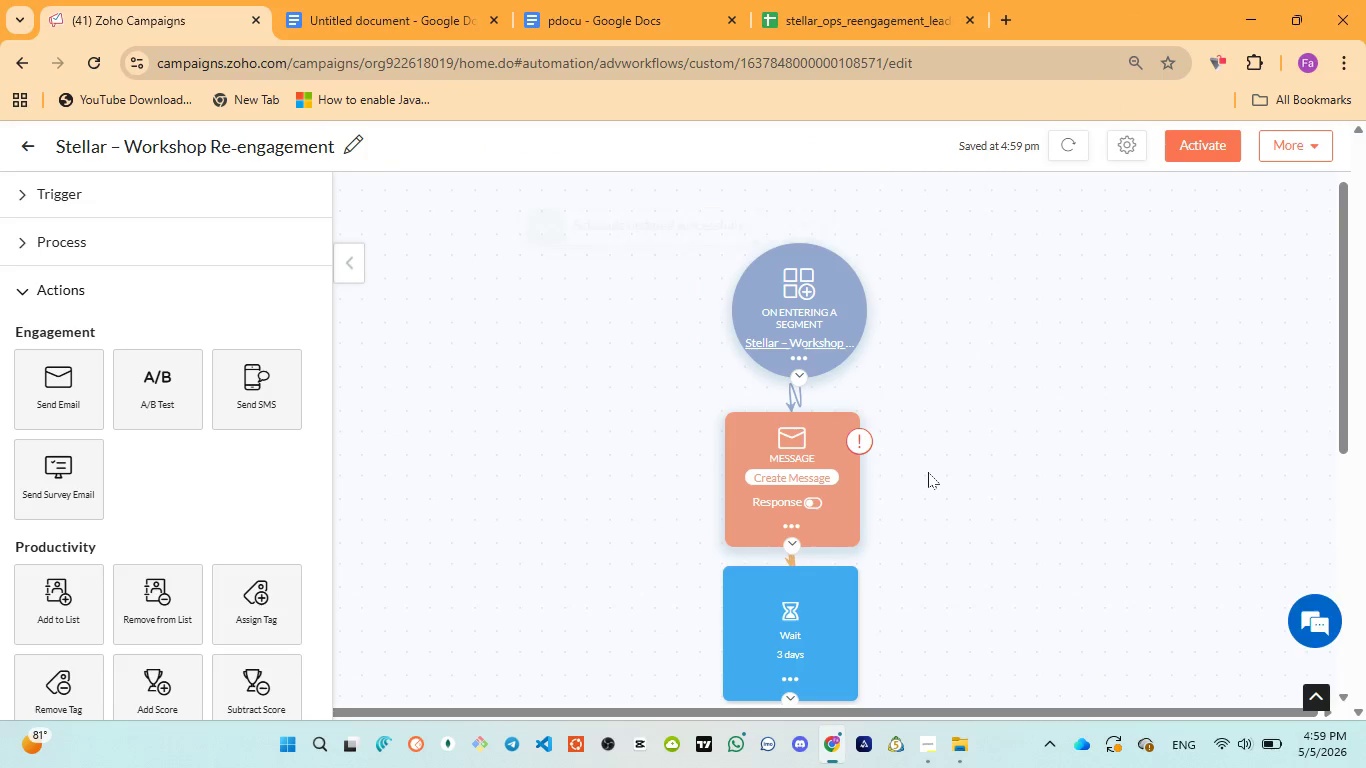 
scroll: coordinate [928, 472], scroll_direction: up, amount: 4.0
 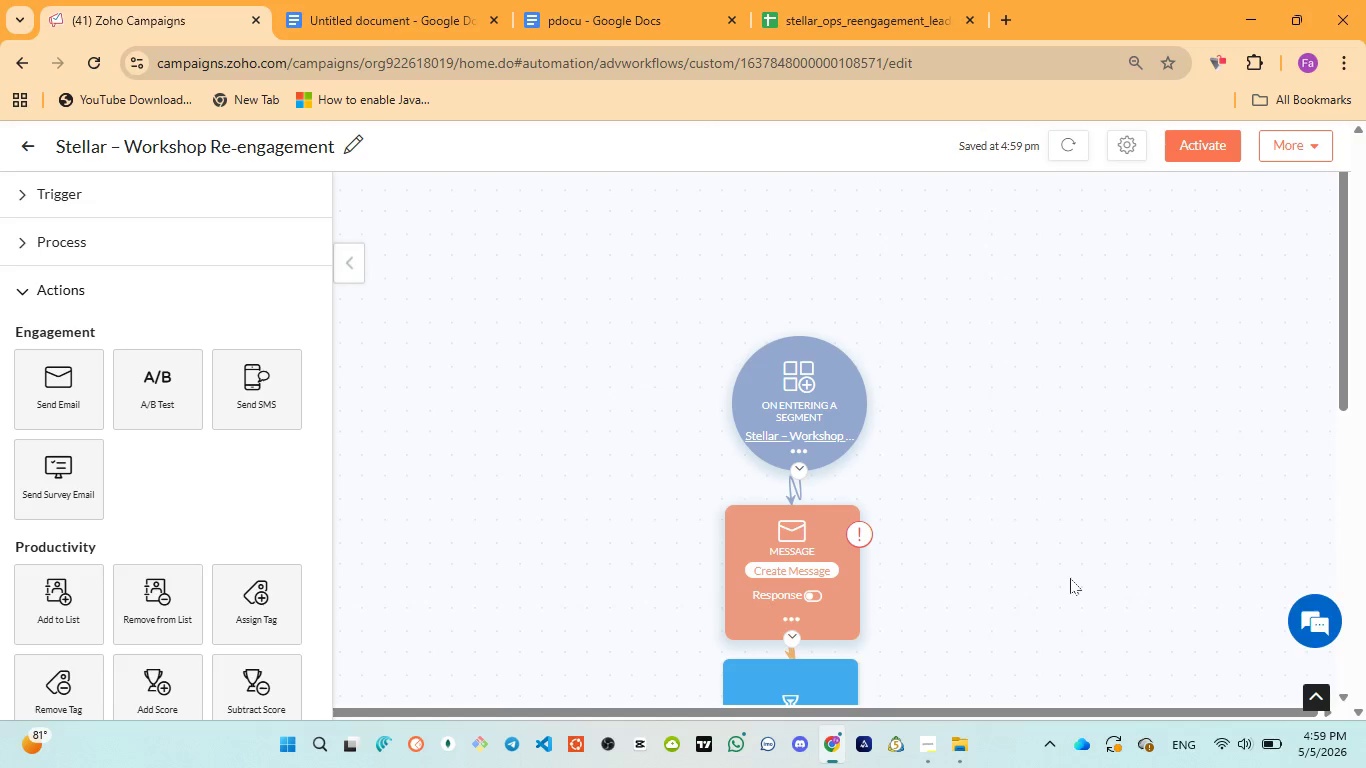 
wait(10.73)
 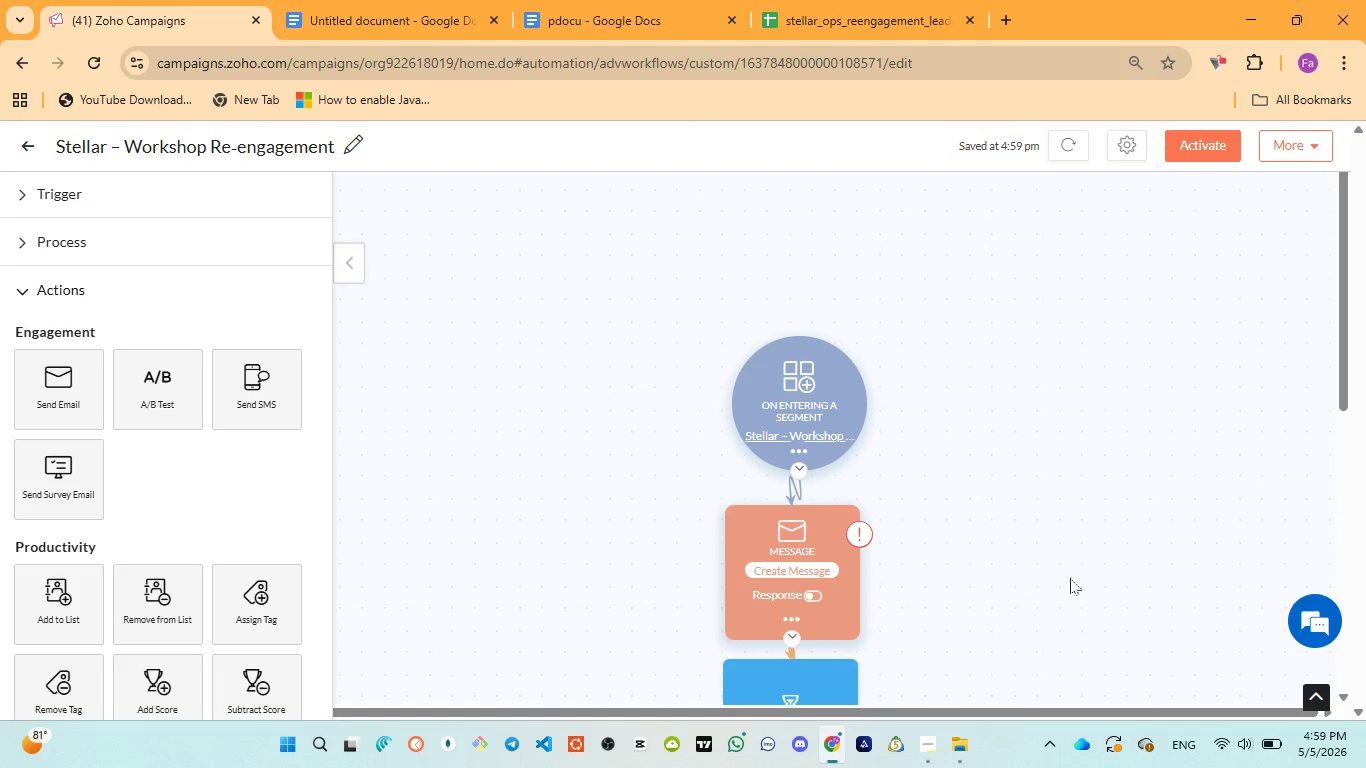 
scroll: coordinate [1052, 560], scroll_direction: down, amount: 2.0
 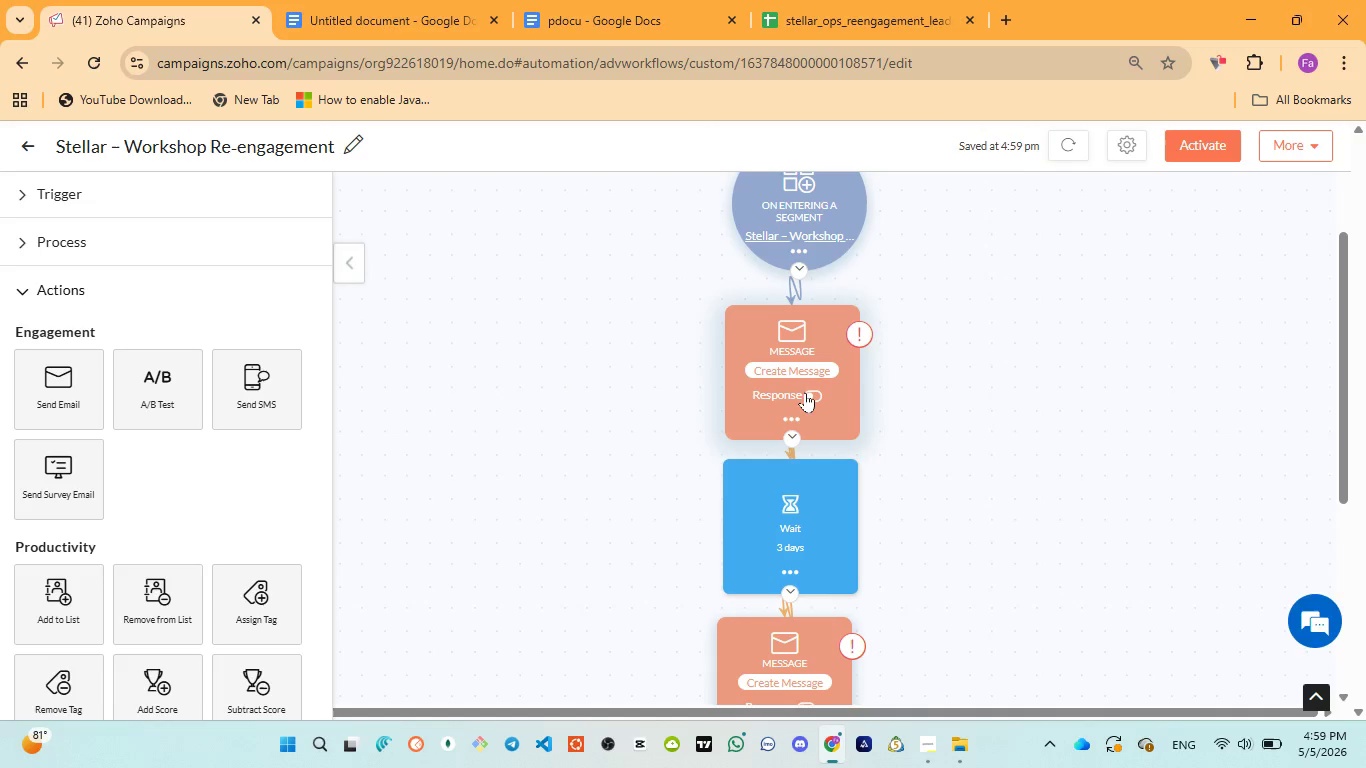 
left_click([794, 415])
 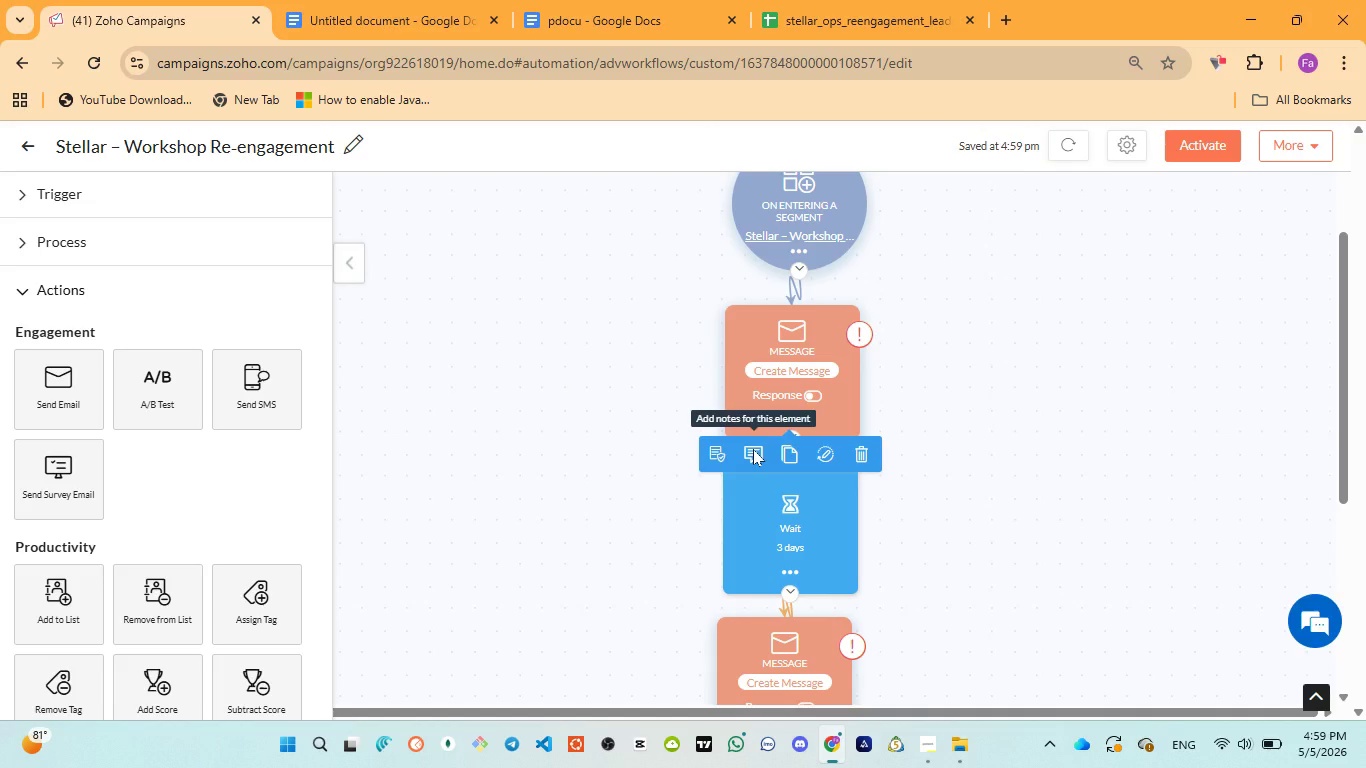 
left_click([753, 449])
 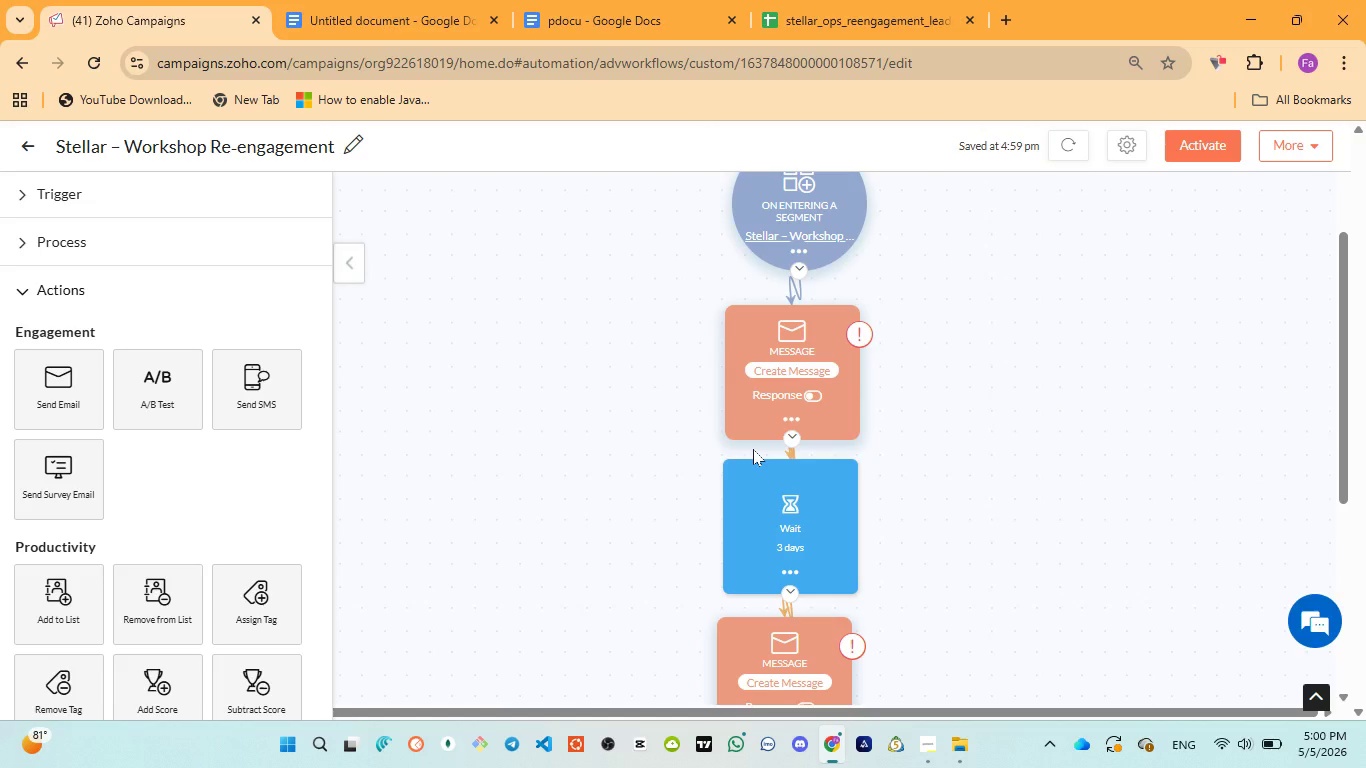 
mouse_move([782, 432])
 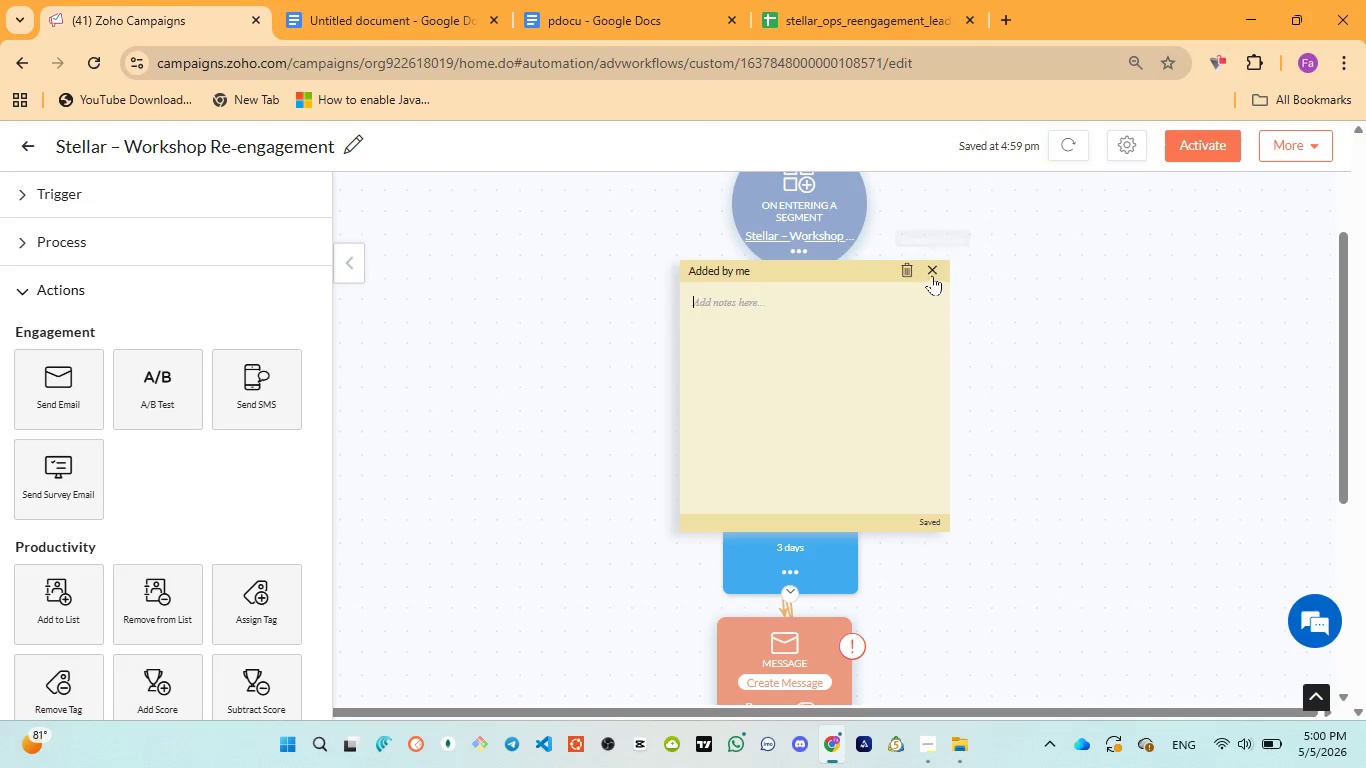 
left_click([932, 270])
 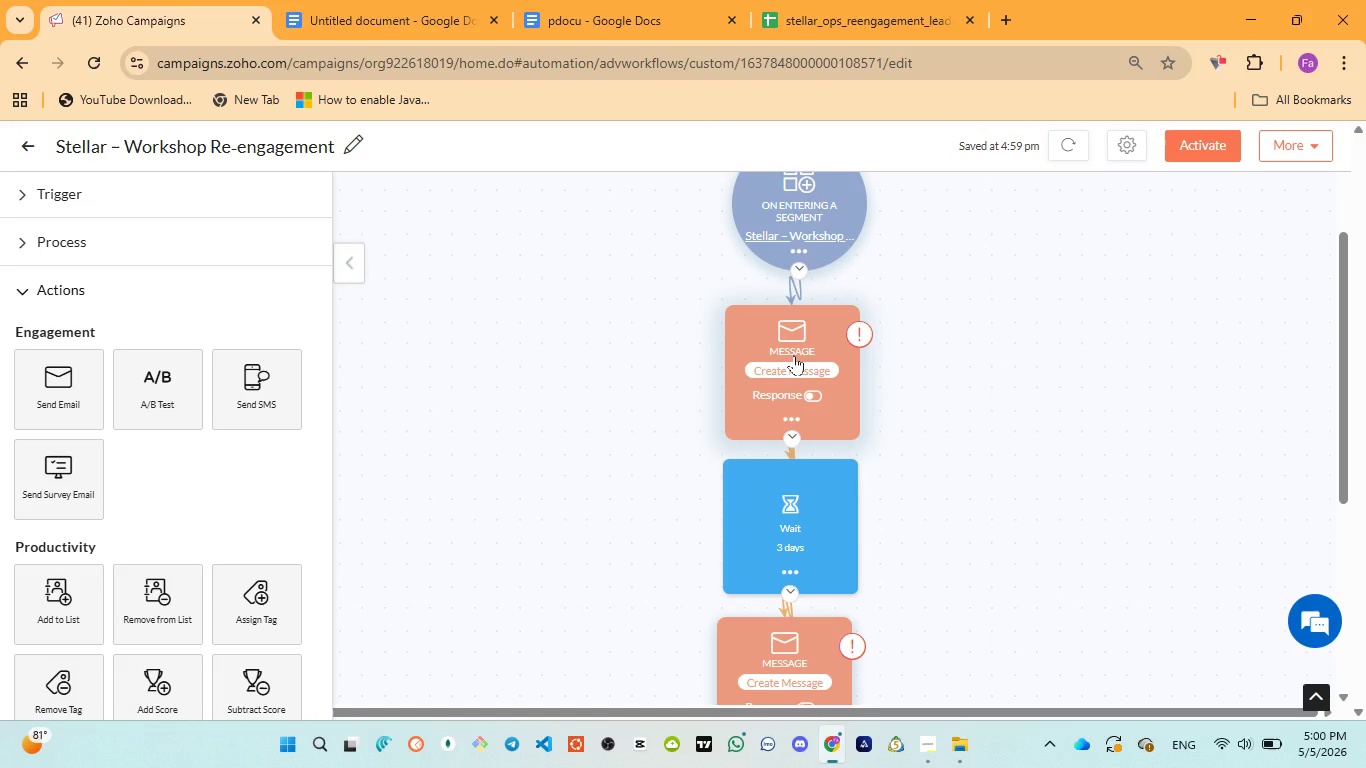 
left_click([790, 366])
 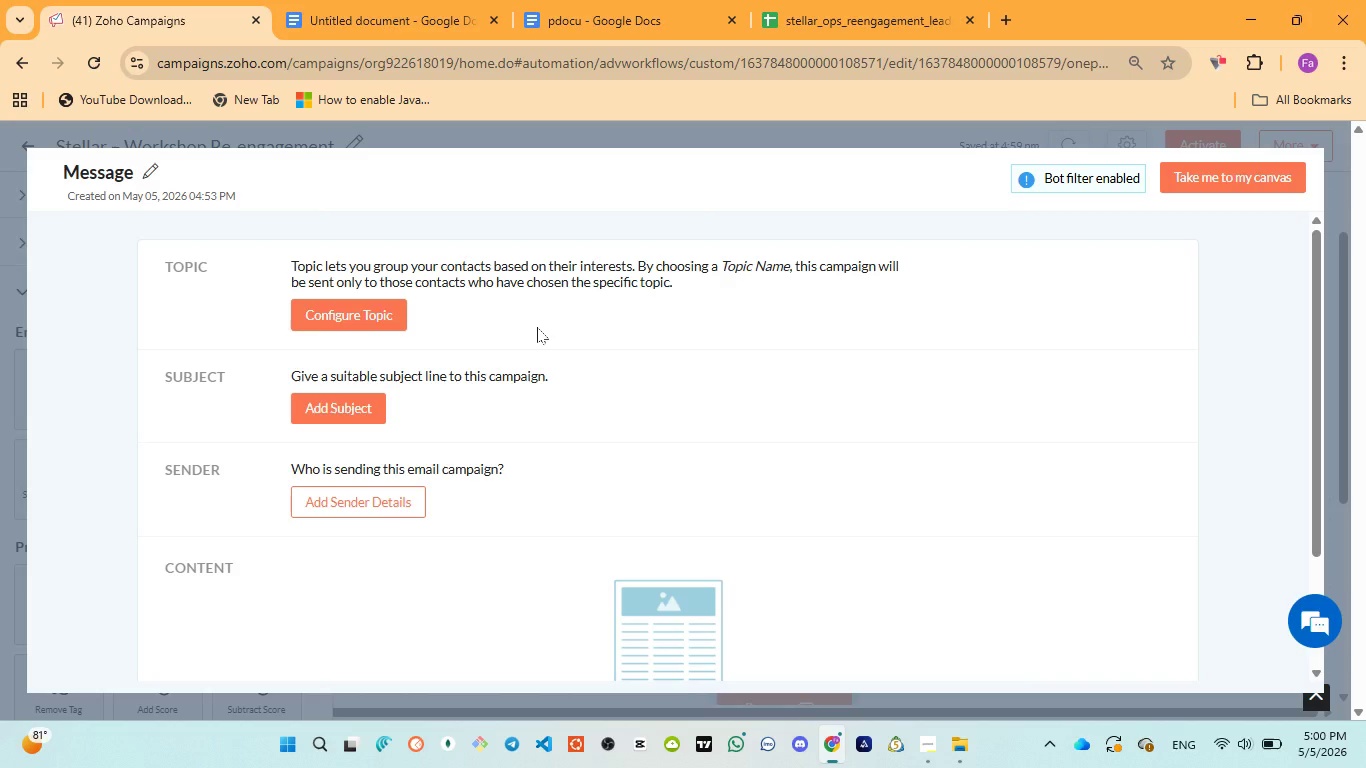 
left_click([374, 318])
 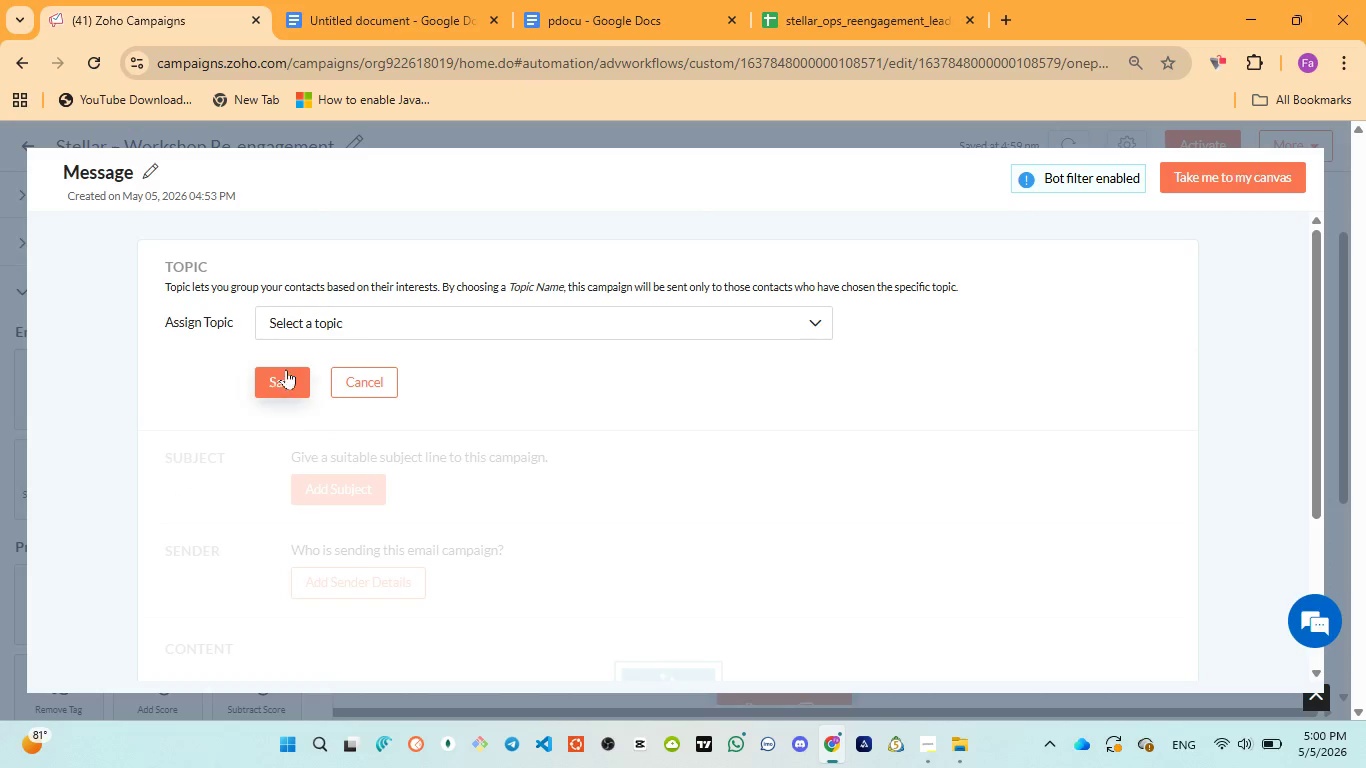 
left_click([369, 314])
 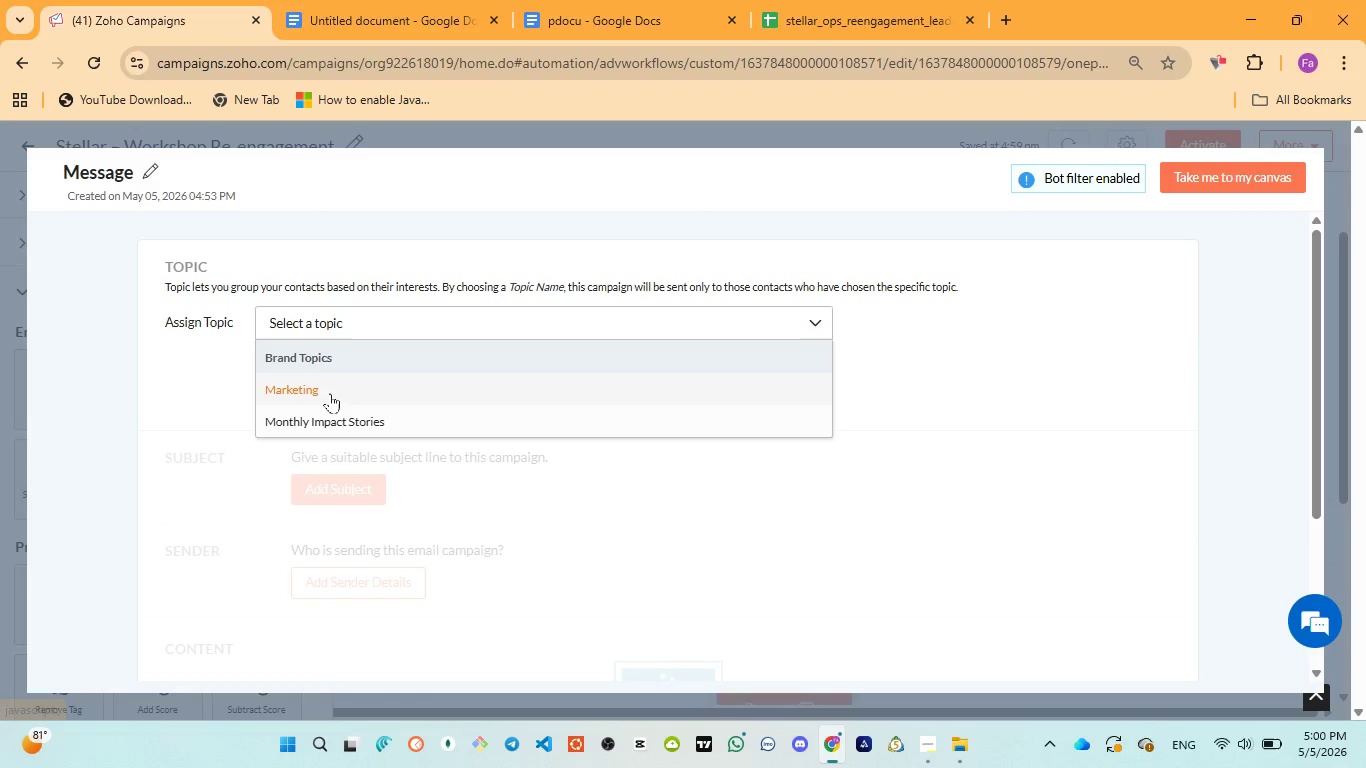 
left_click([319, 398])
 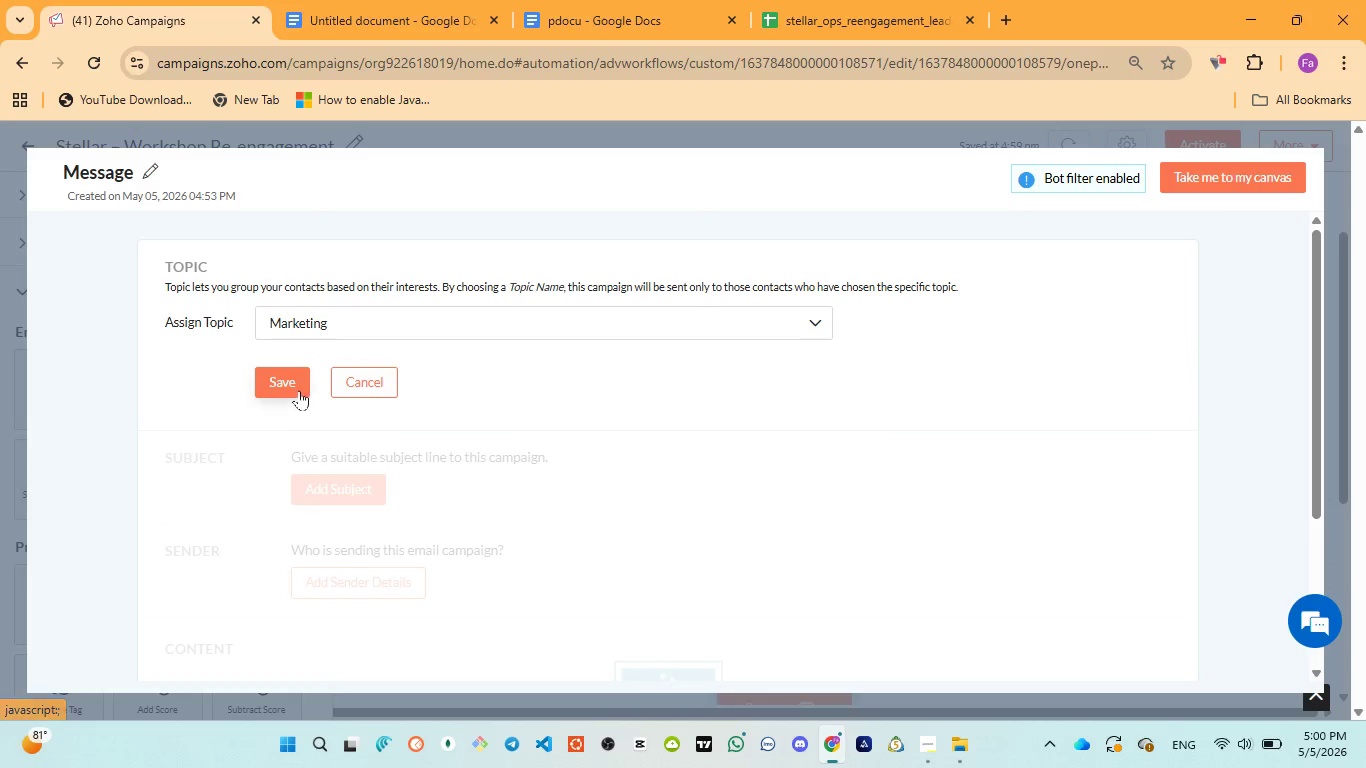 
left_click([297, 388])
 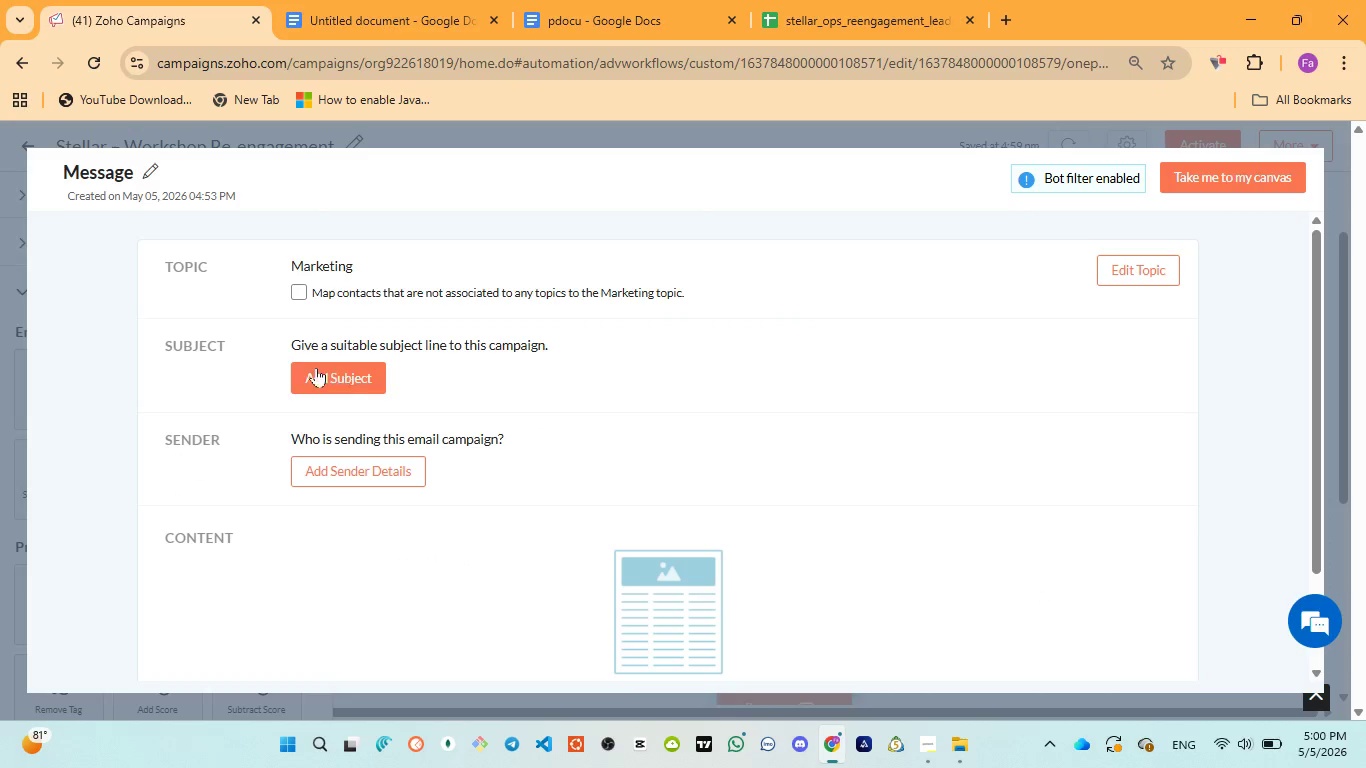 
wait(5.8)
 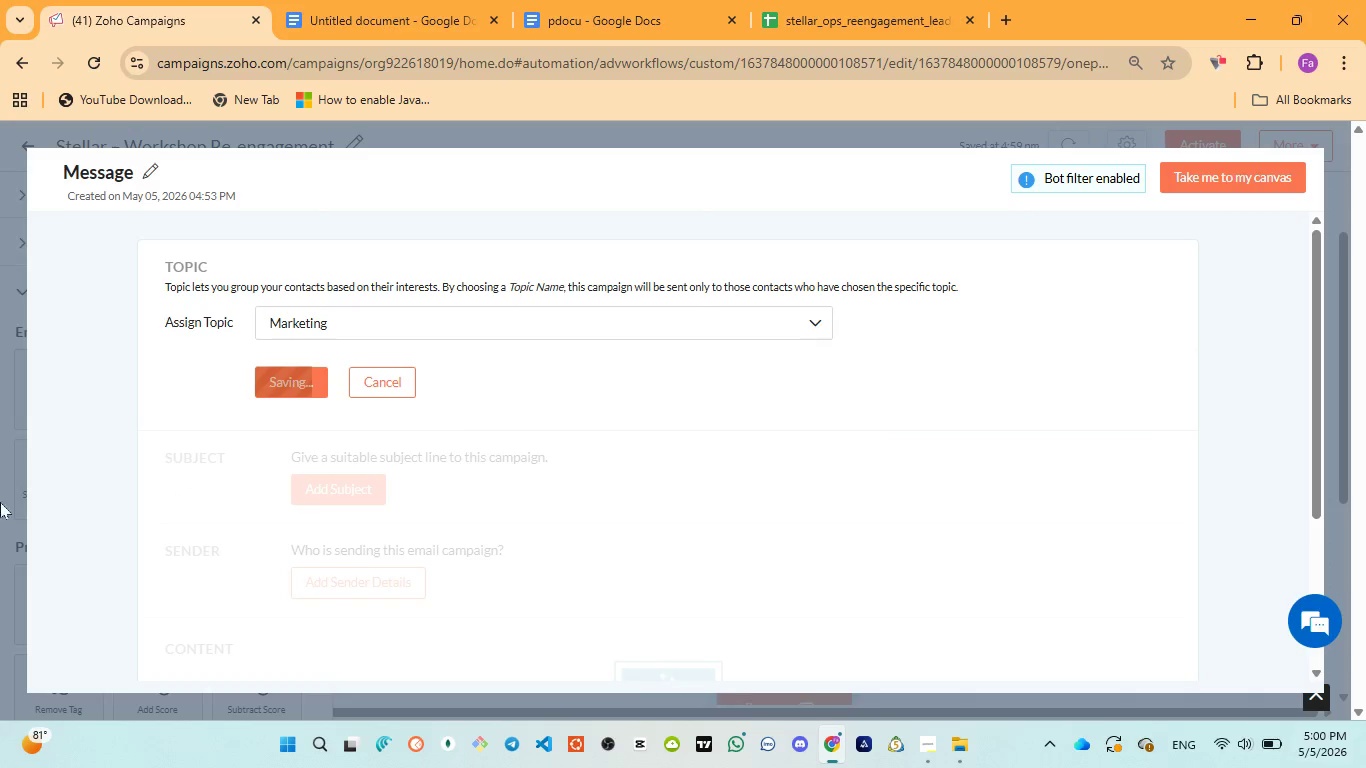 
left_click([336, 371])
 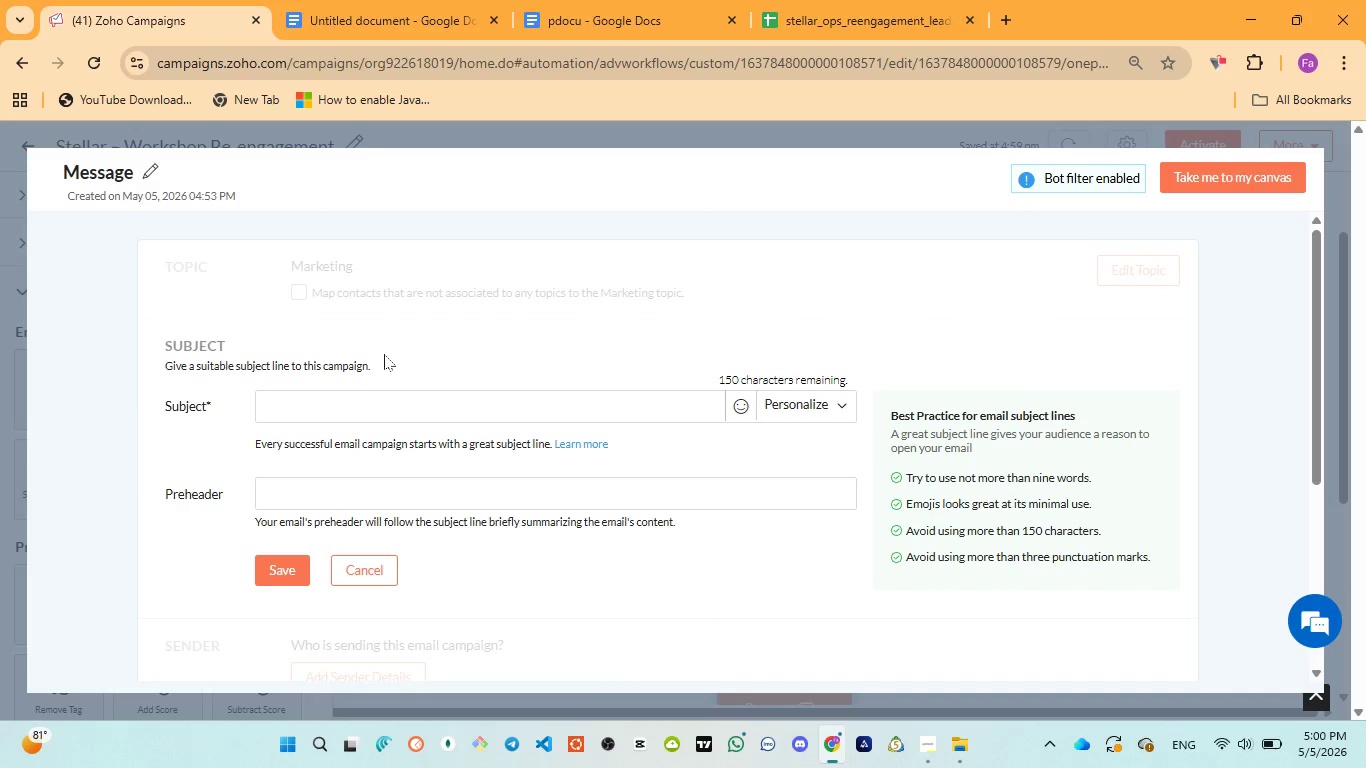 
left_click([577, 0])
 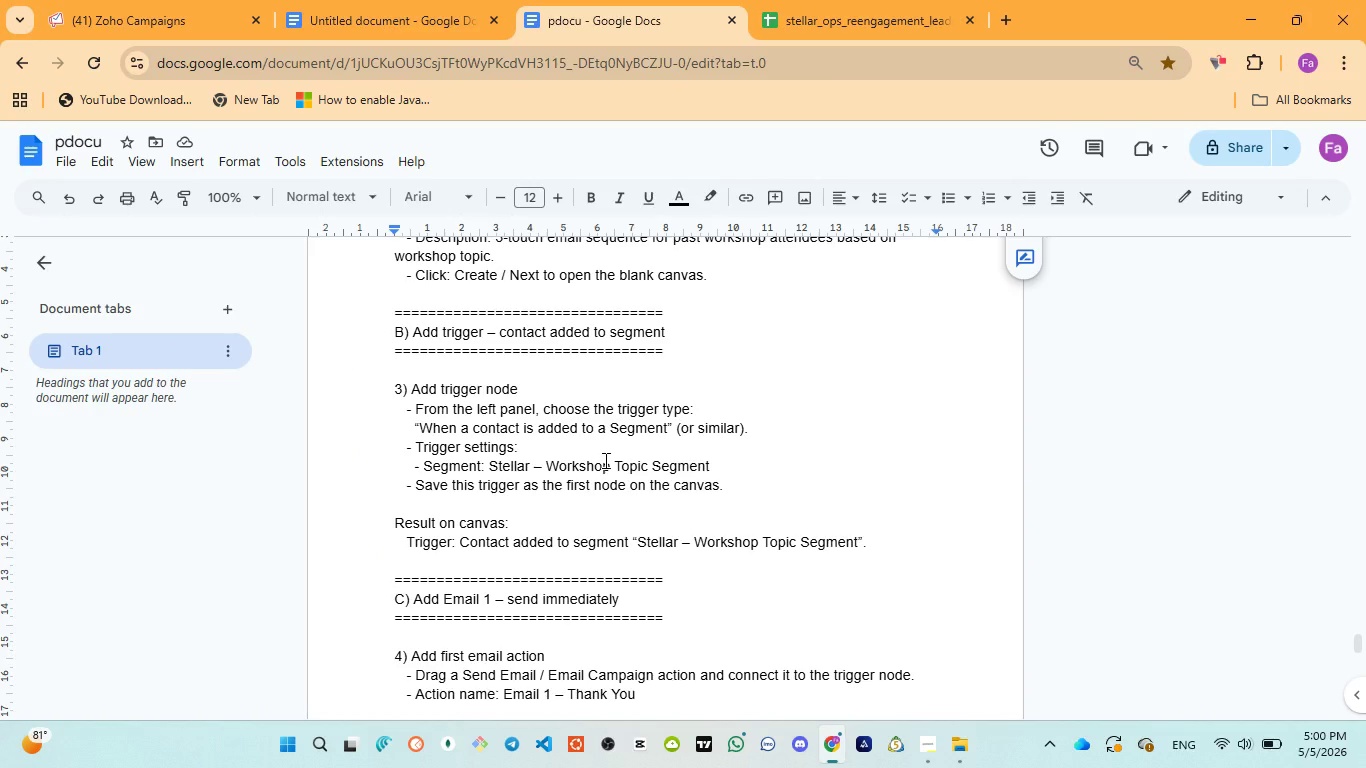 
scroll: coordinate [603, 463], scroll_direction: down, amount: 9.0
 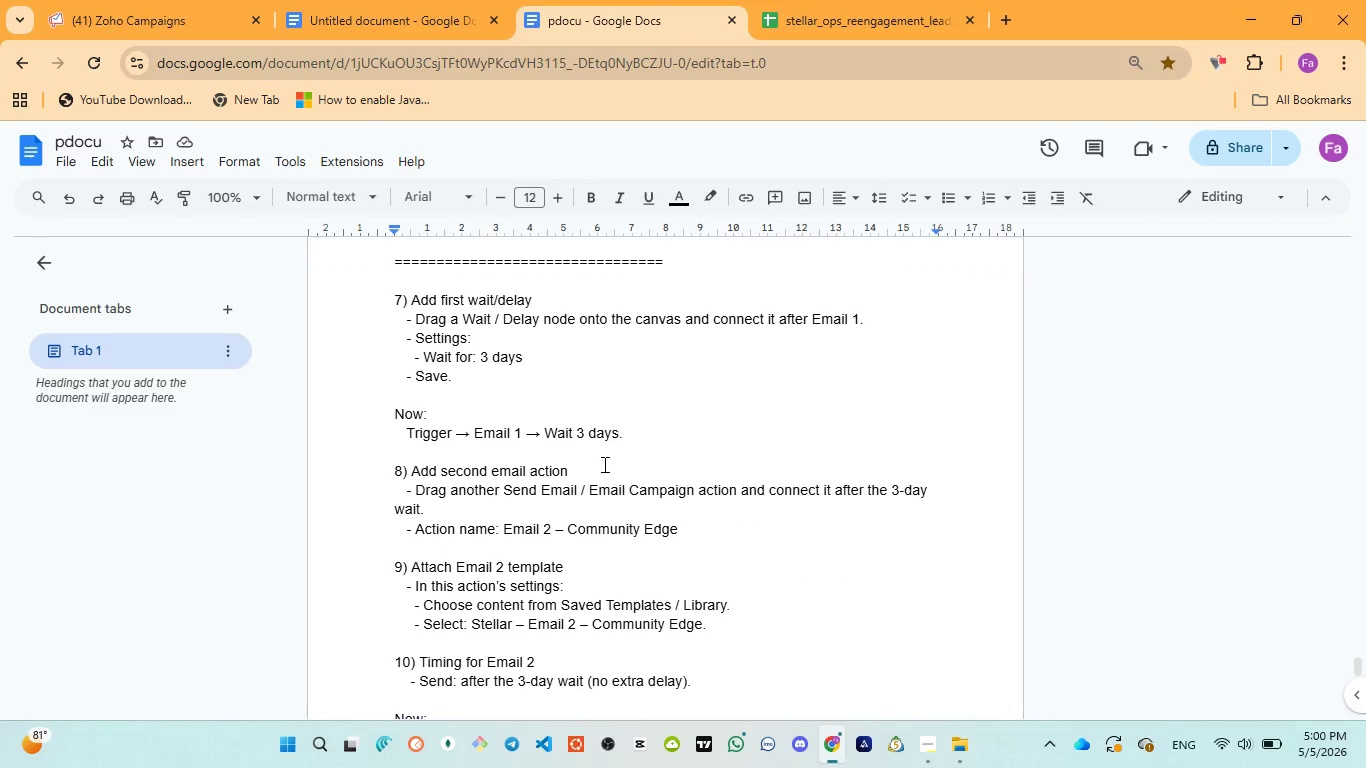 
scroll: coordinate [601, 465], scroll_direction: down, amount: 10.0
 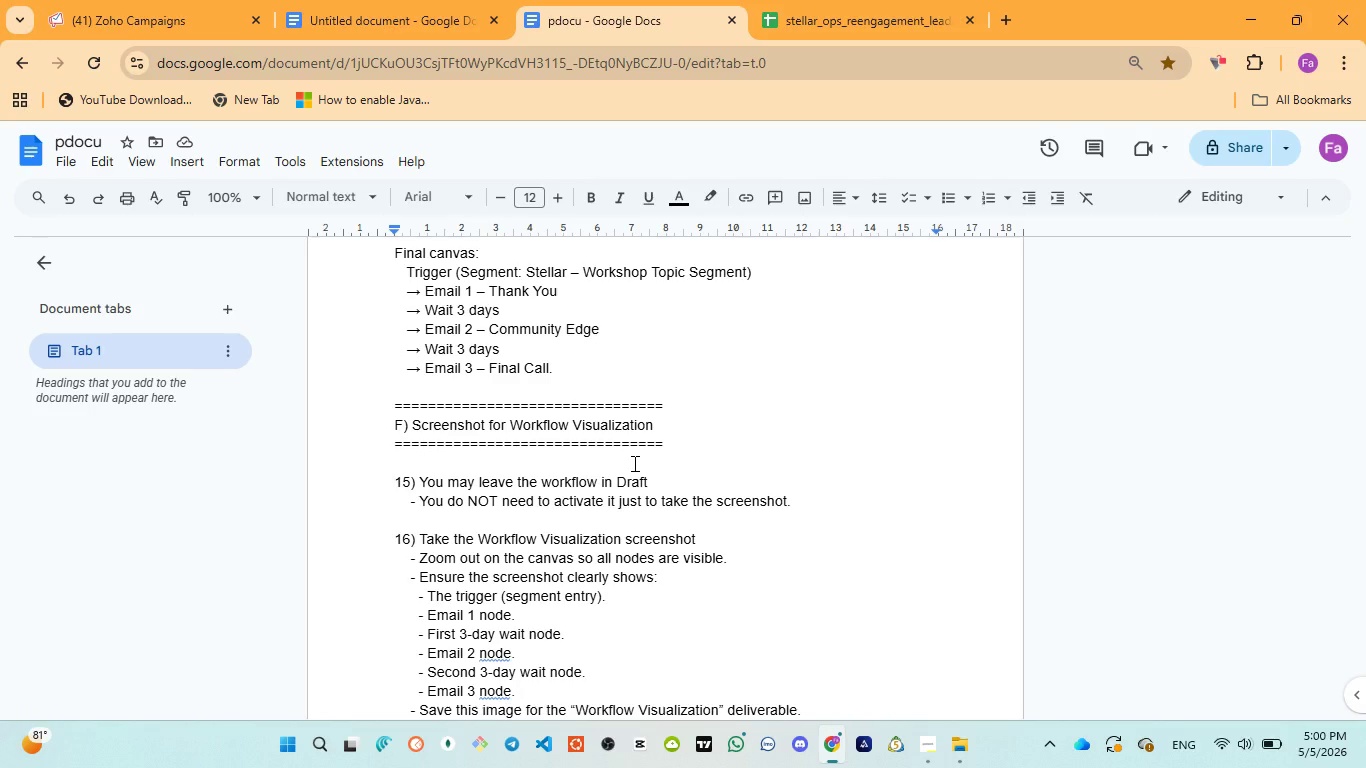 
scroll: coordinate [633, 463], scroll_direction: down, amount: 5.0
 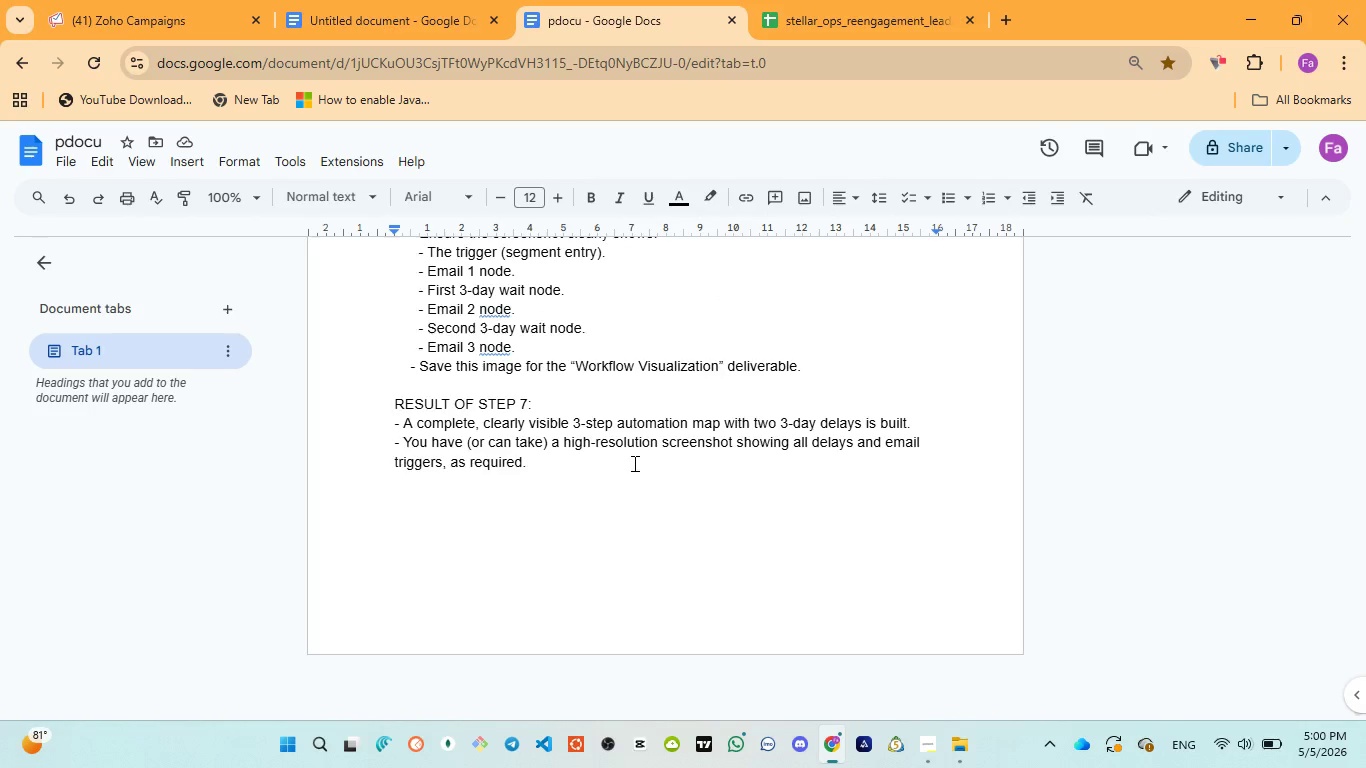 
scroll: coordinate [633, 463], scroll_direction: up, amount: 152.0
 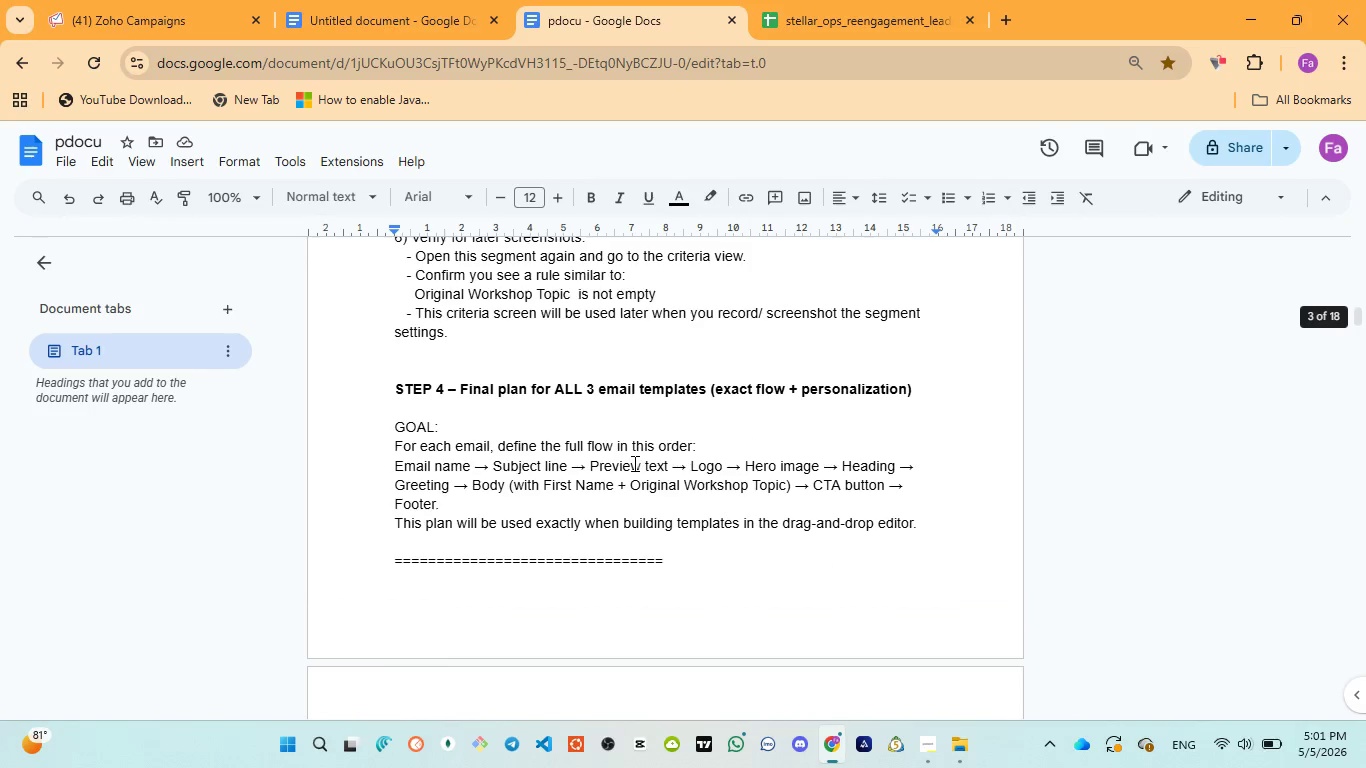 
scroll: coordinate [633, 463], scroll_direction: down, amount: 3.0
 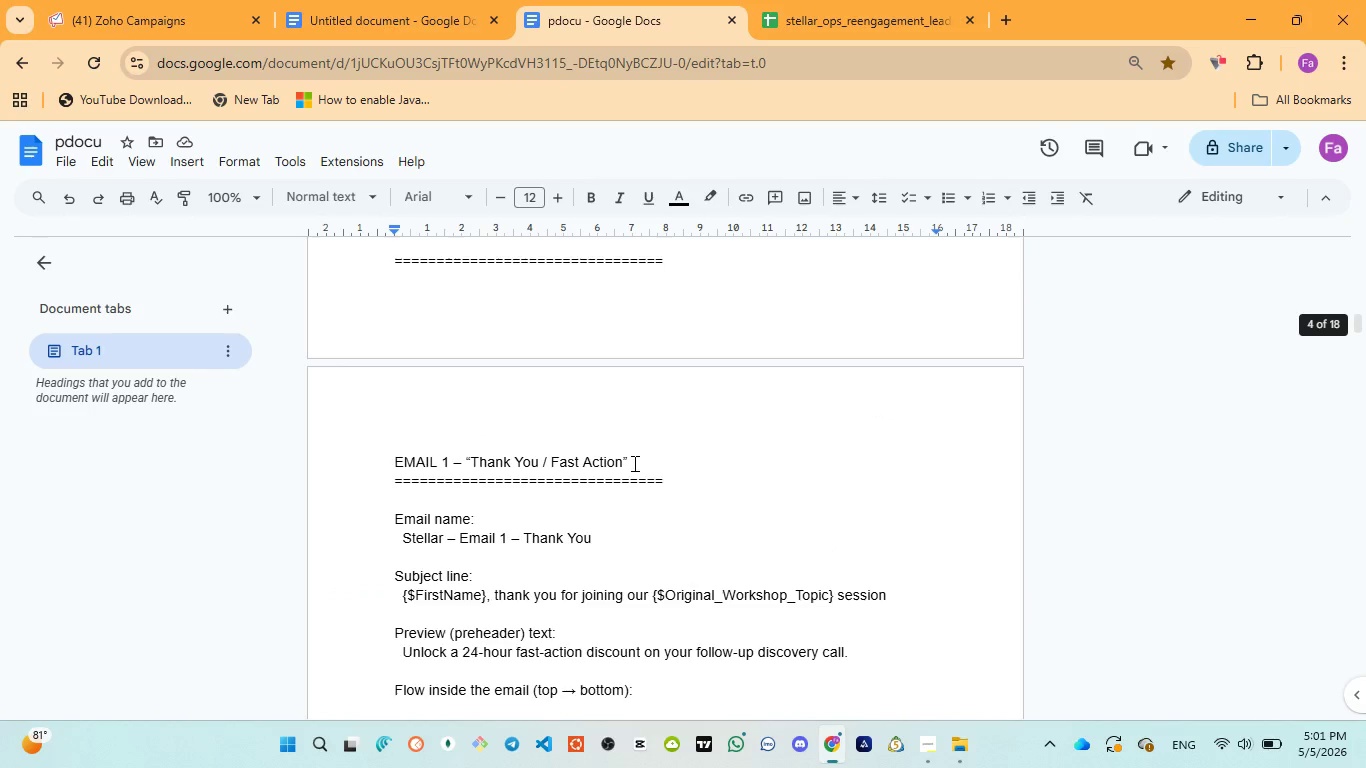 
scroll: coordinate [633, 463], scroll_direction: up, amount: 2.0
 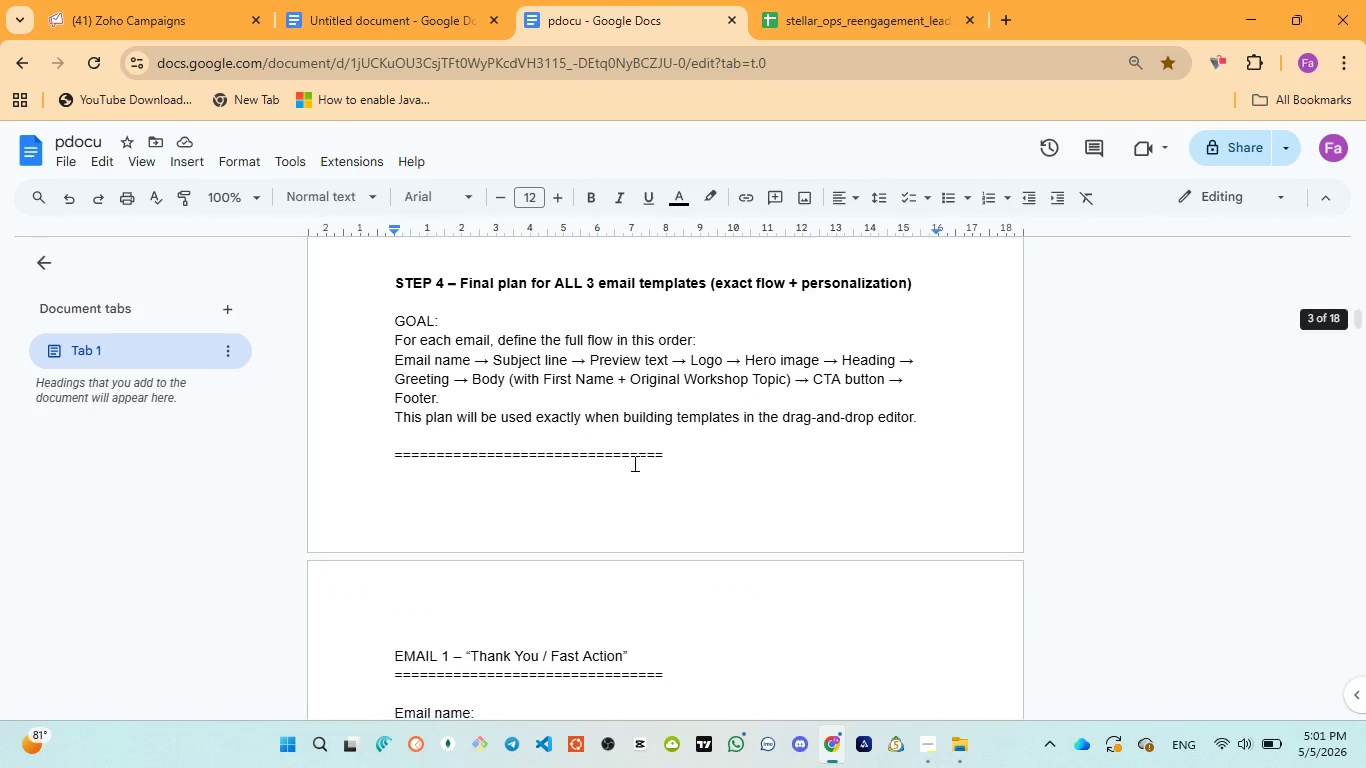 
scroll: coordinate [633, 463], scroll_direction: down, amount: 5.0
 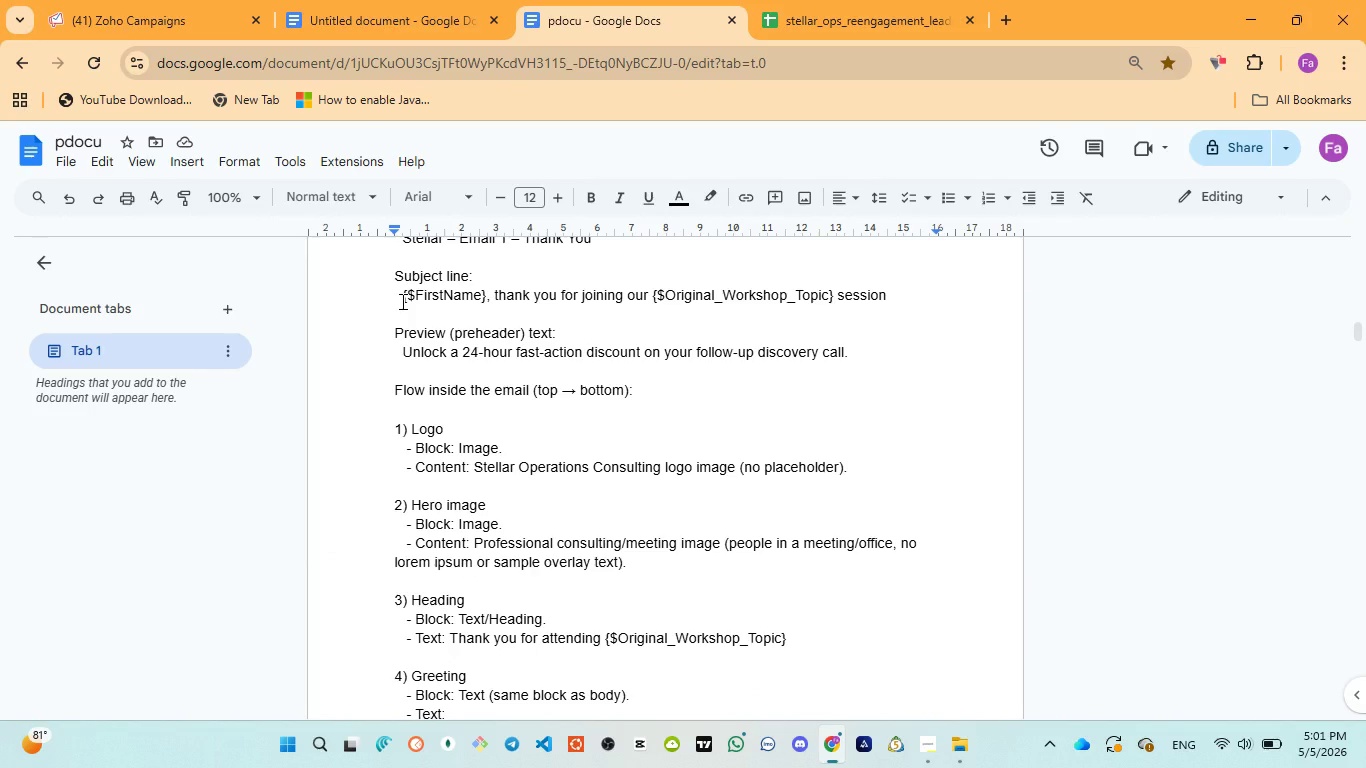 
left_click_drag(start_coordinate=[401, 301], to_coordinate=[900, 289])
 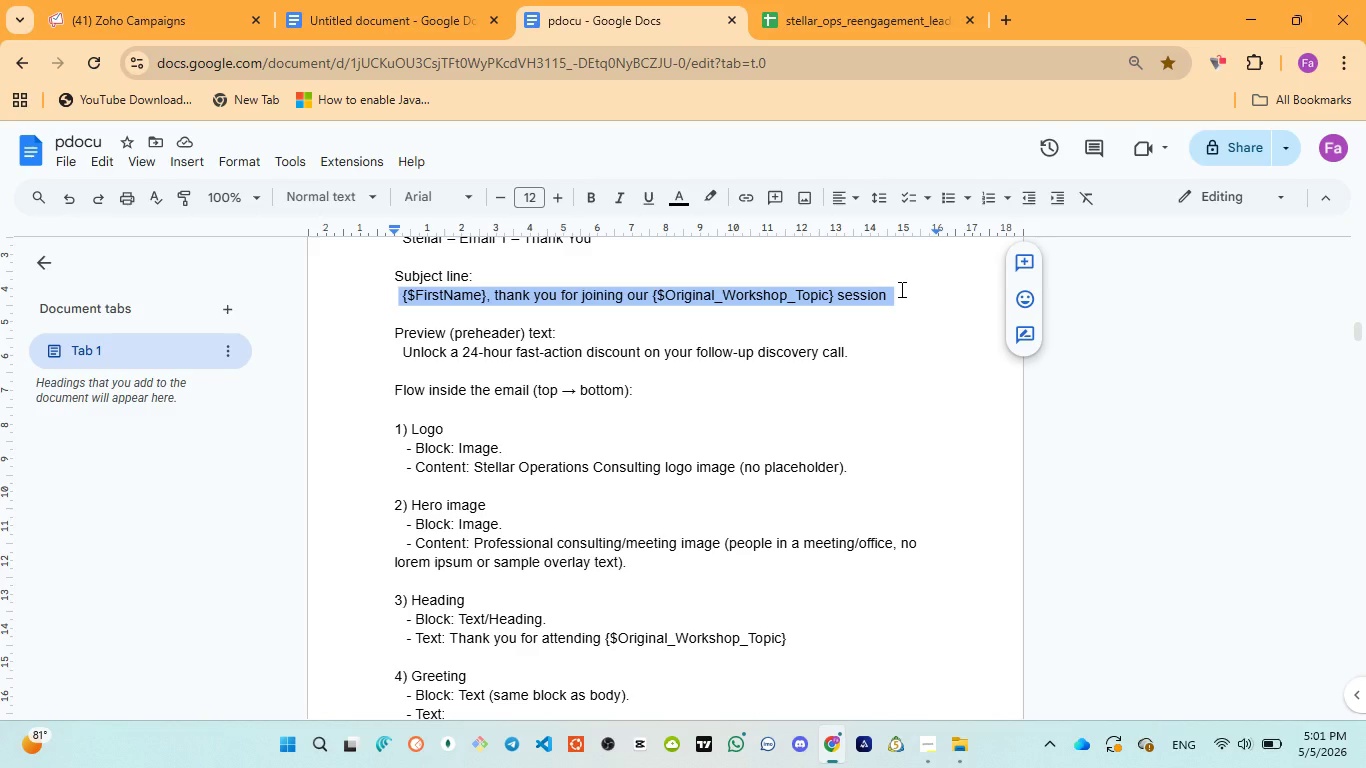 
key(Control+C)
 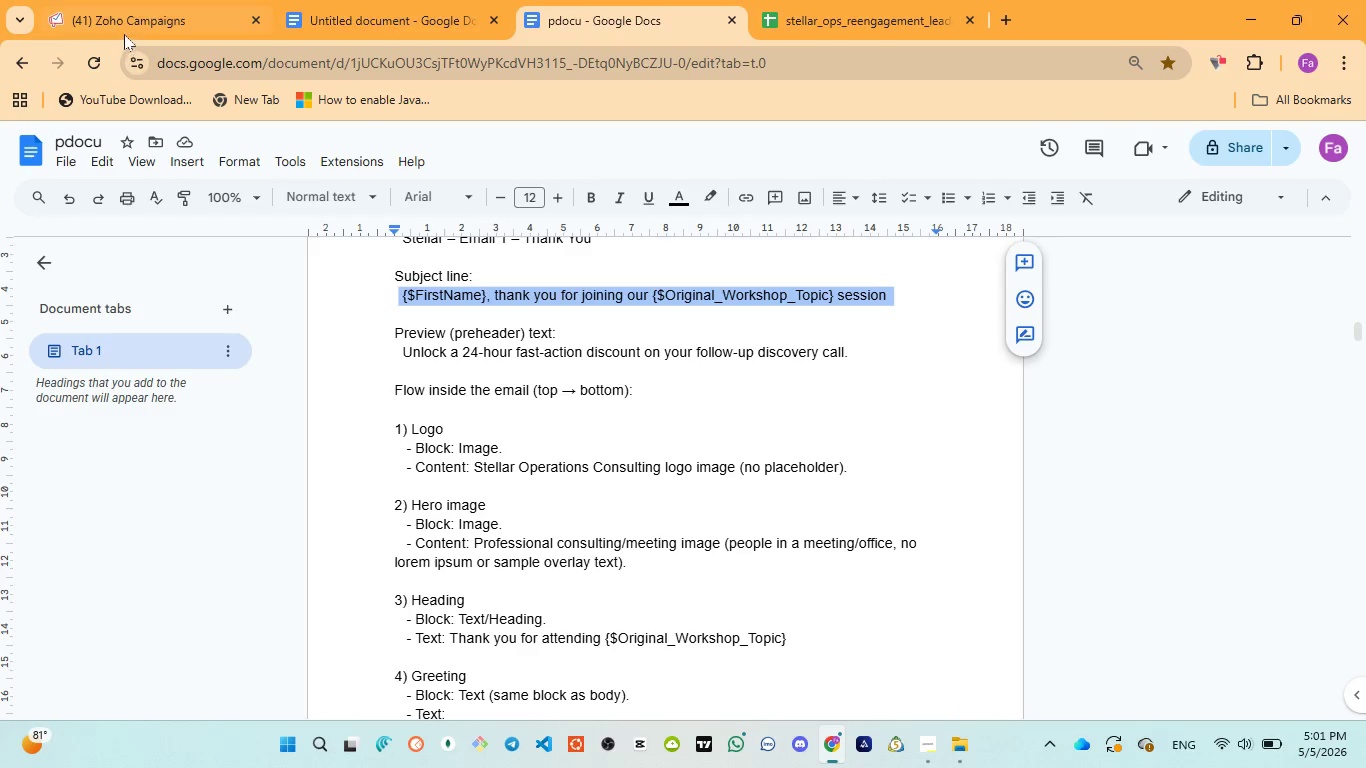 
left_click([122, 30])
 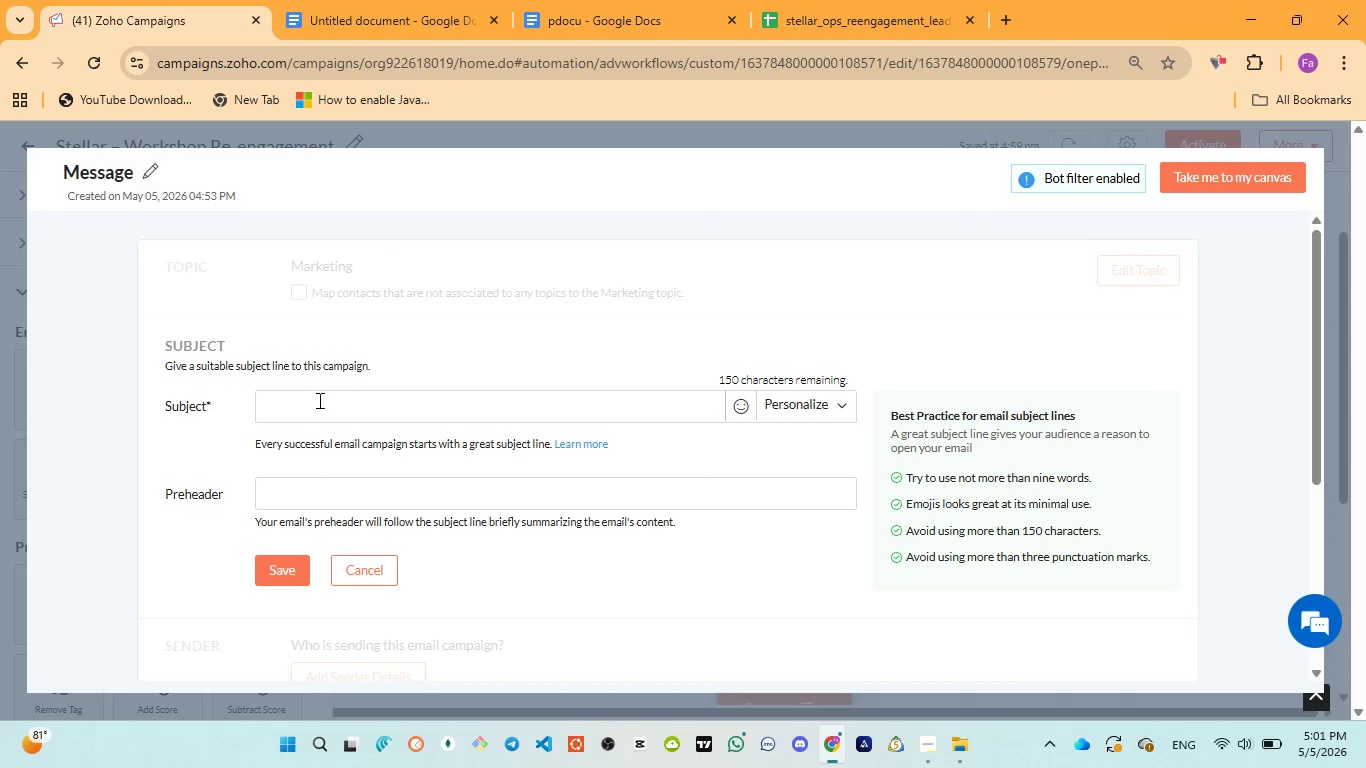 
left_click([316, 412])
 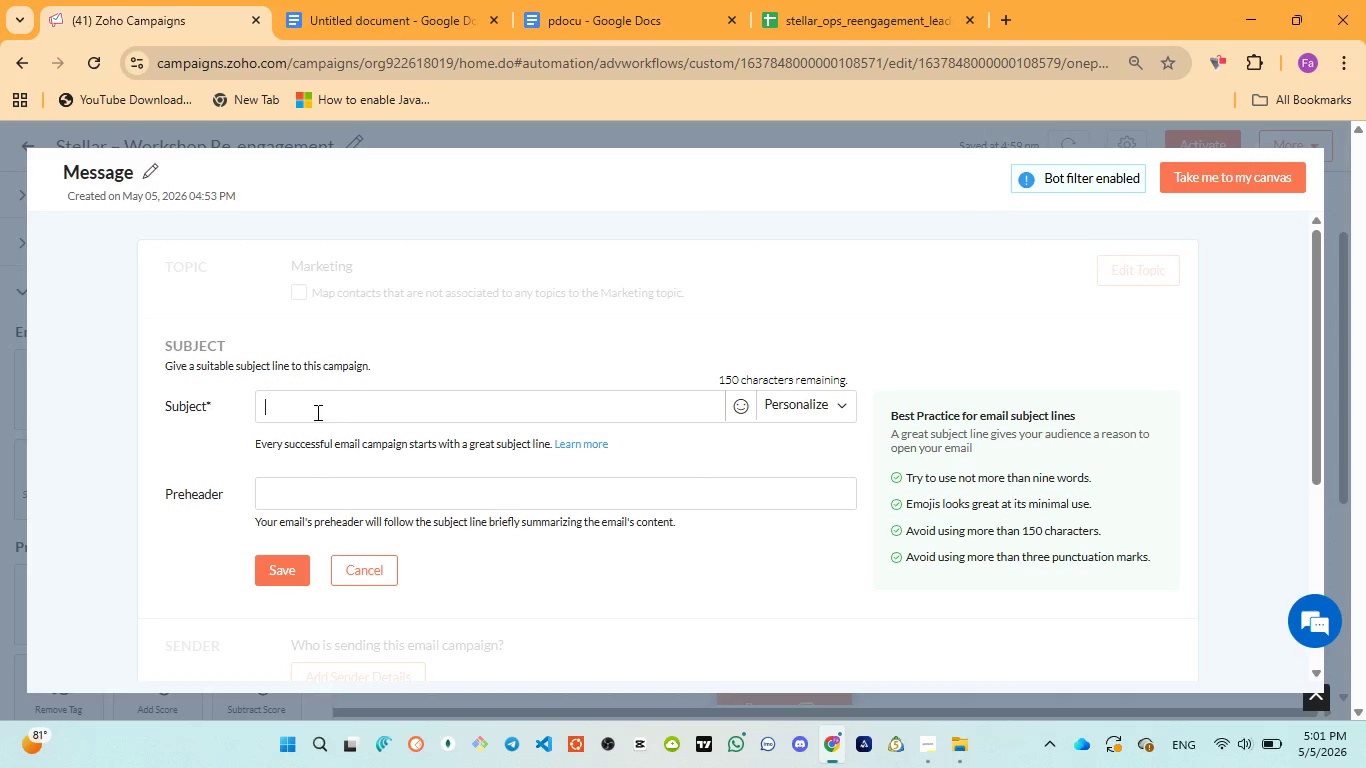 
key(Control+V)
 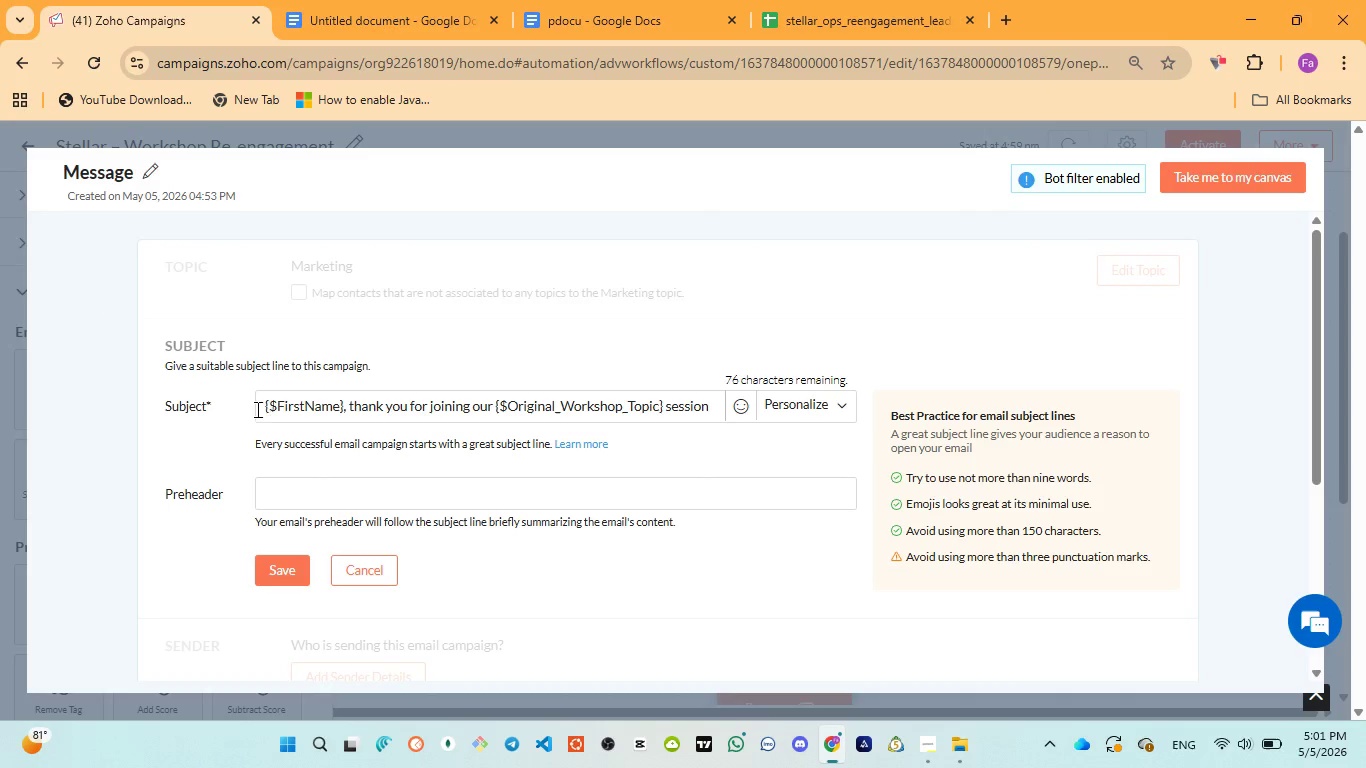 
left_click_drag(start_coordinate=[264, 405], to_coordinate=[346, 404])
 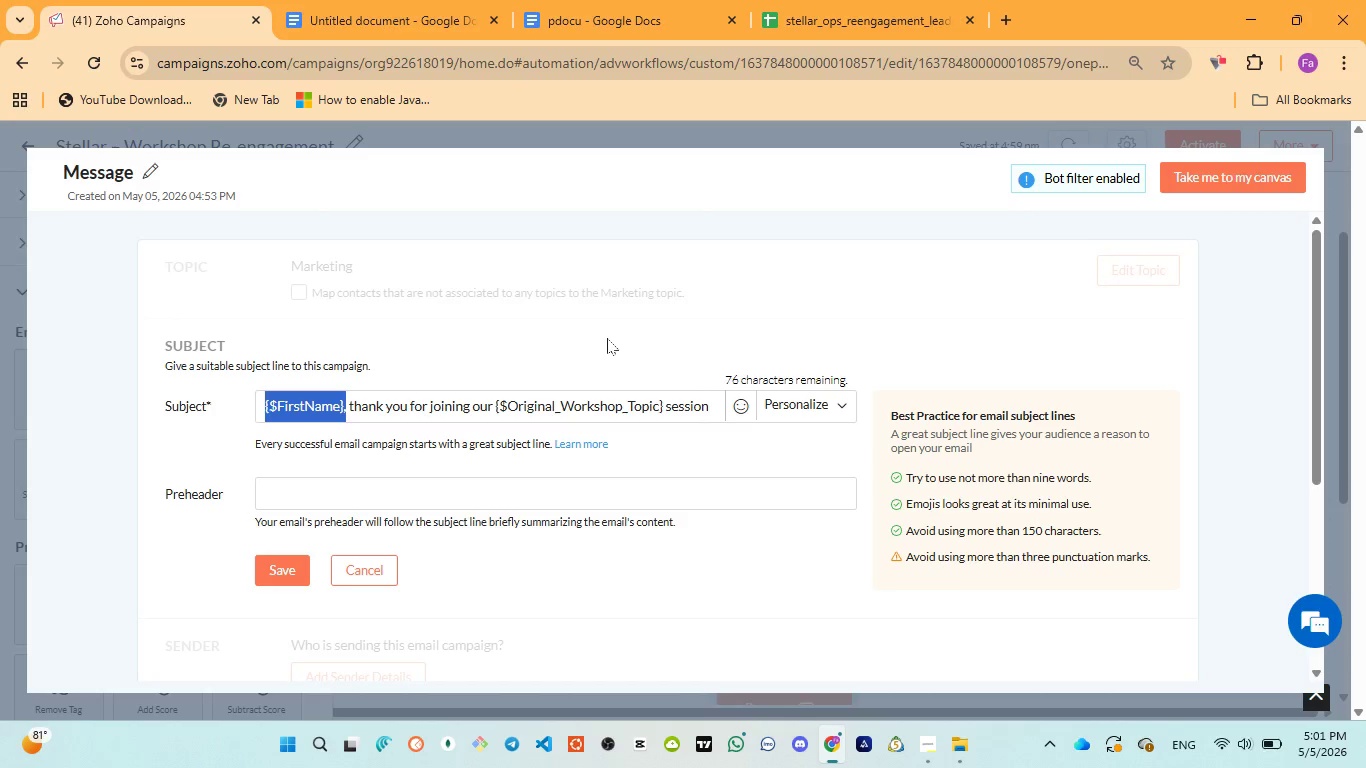 
key(Backspace)
 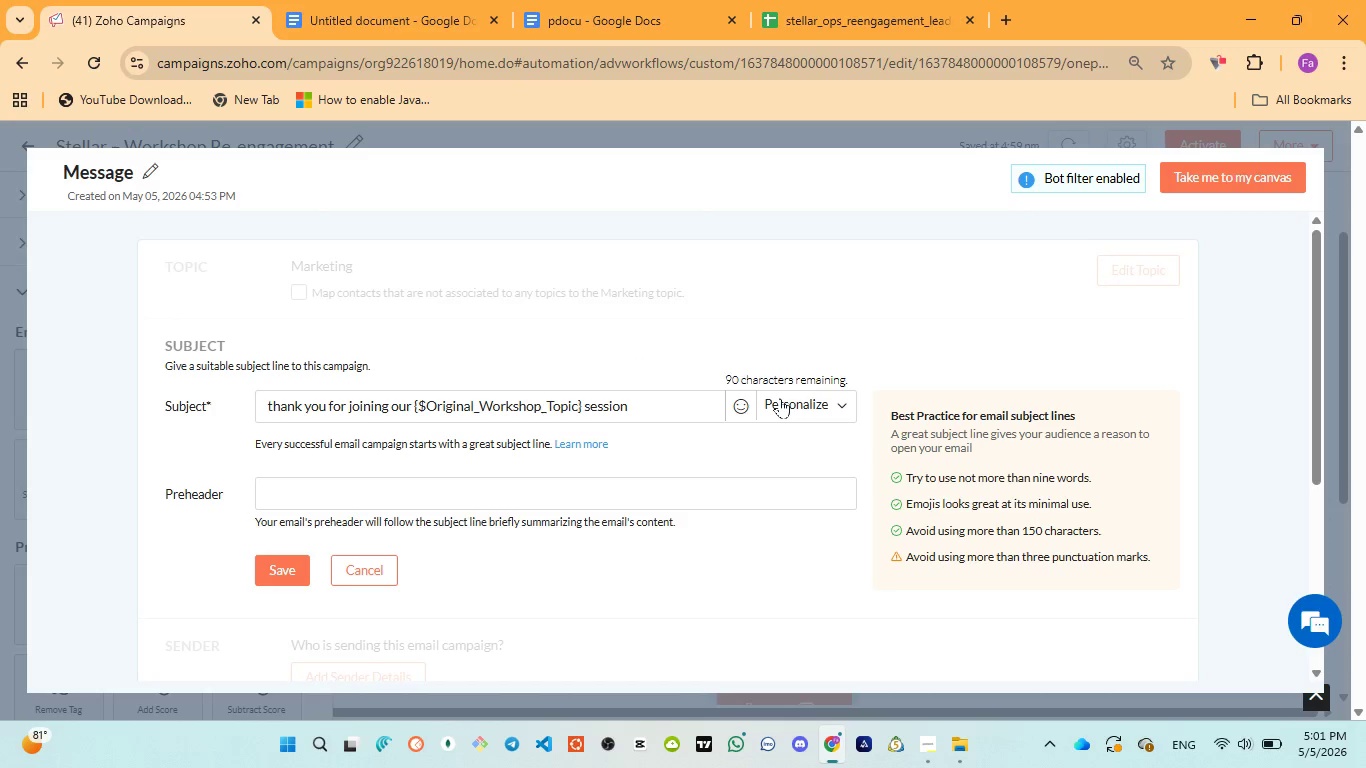 
key(Comma)
 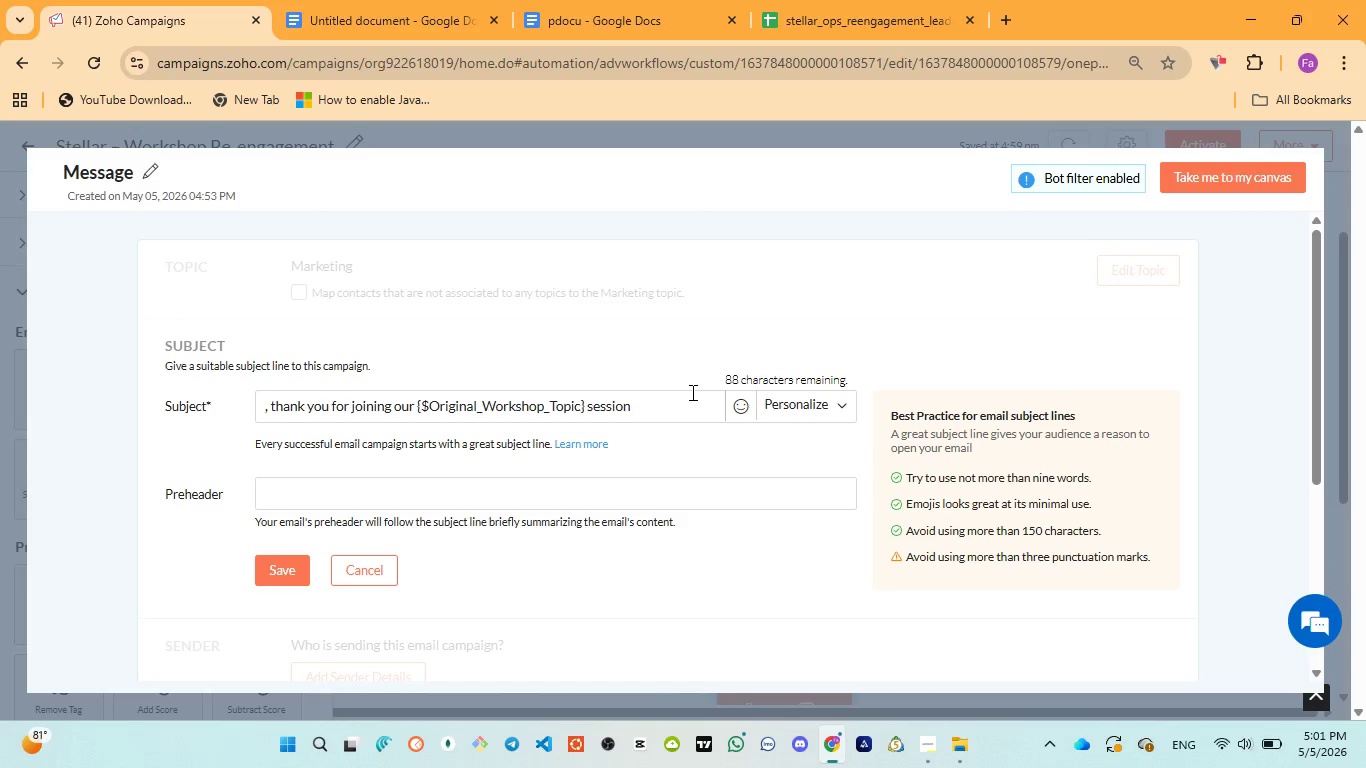 
key(ArrowLeft)